 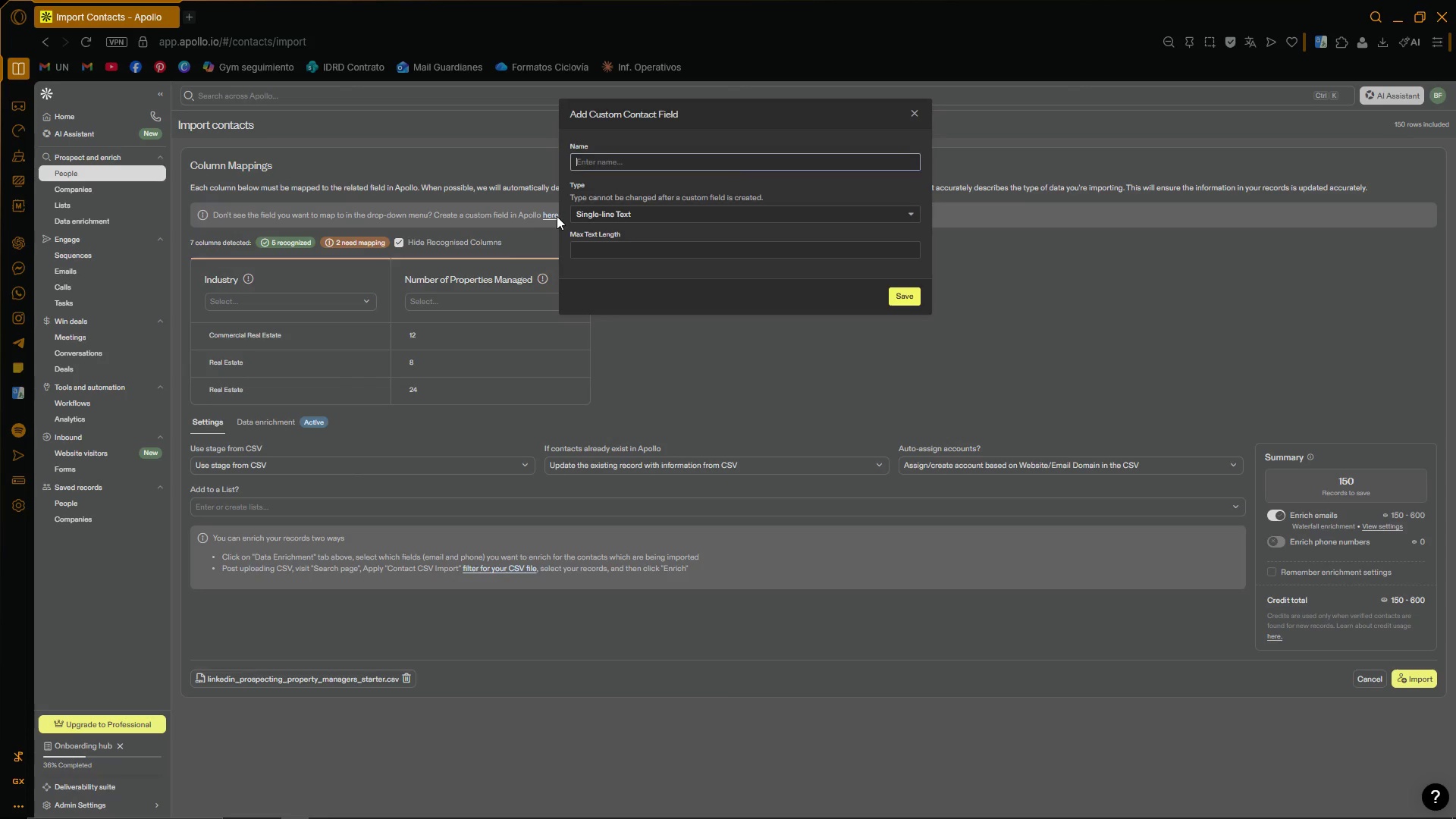 
left_click([641, 165])
 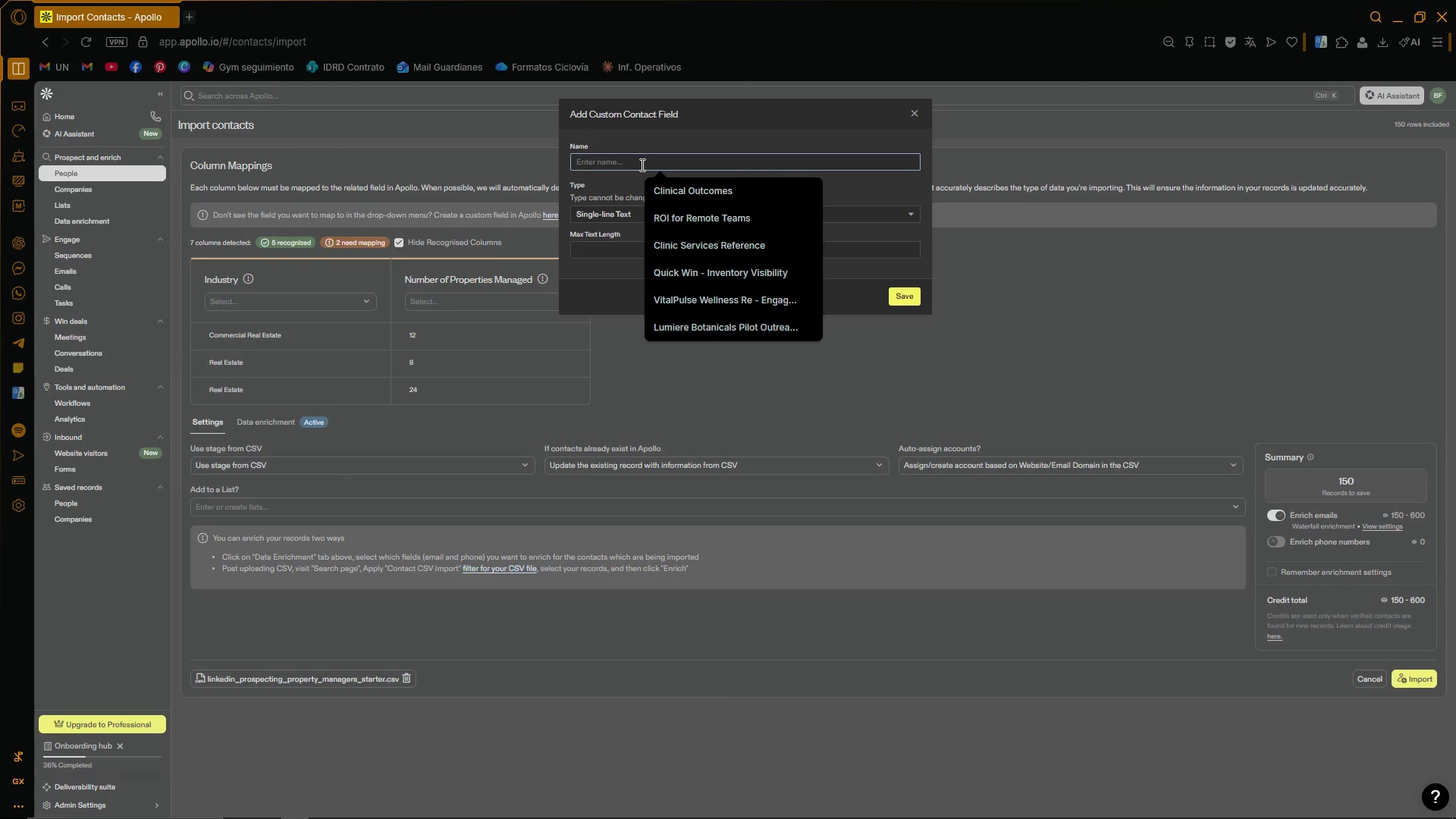 
hold_key(key=ControlLeft, duration=0.62)
 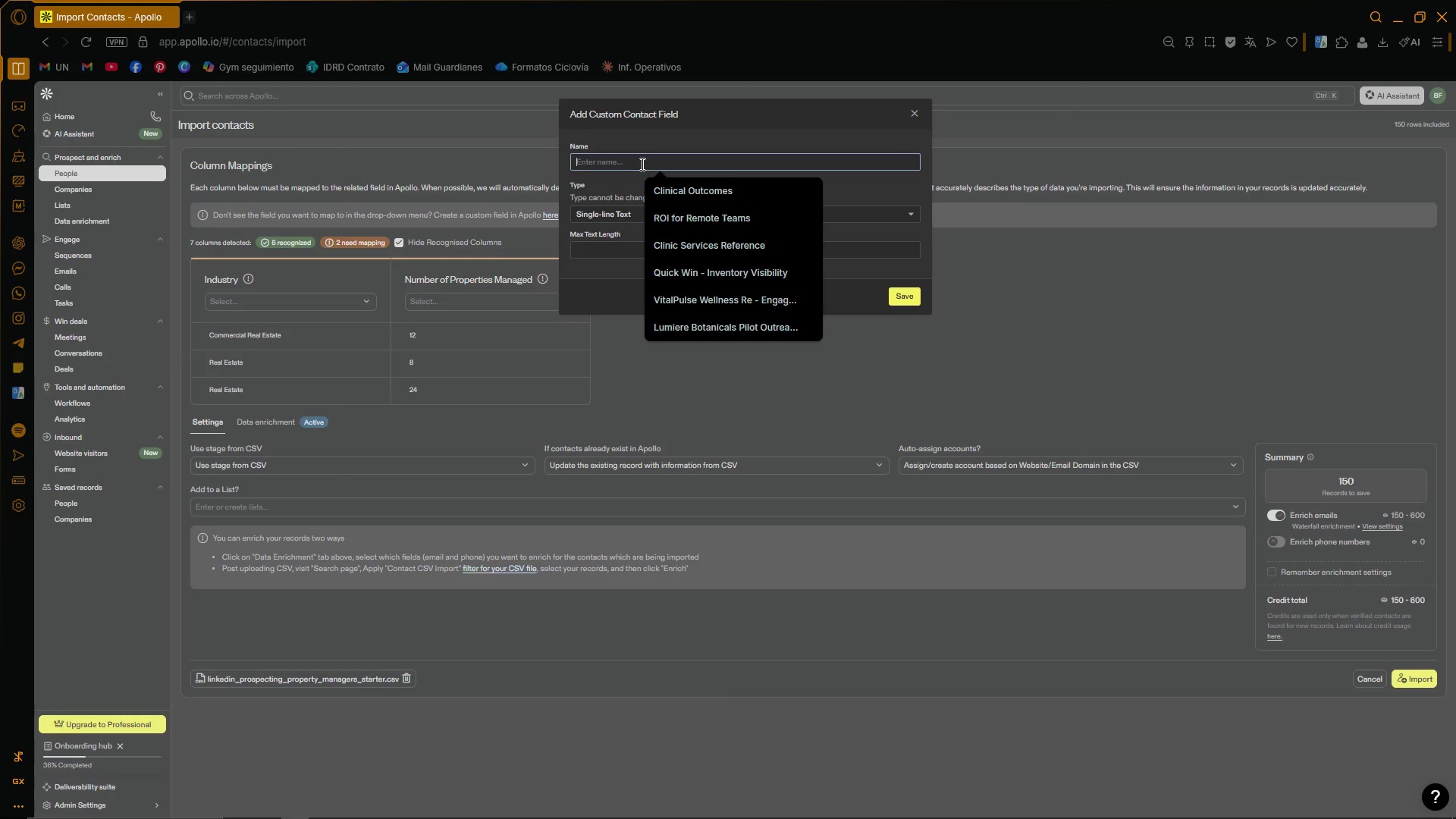 
hold_key(key=ControlLeft, duration=0.39)
 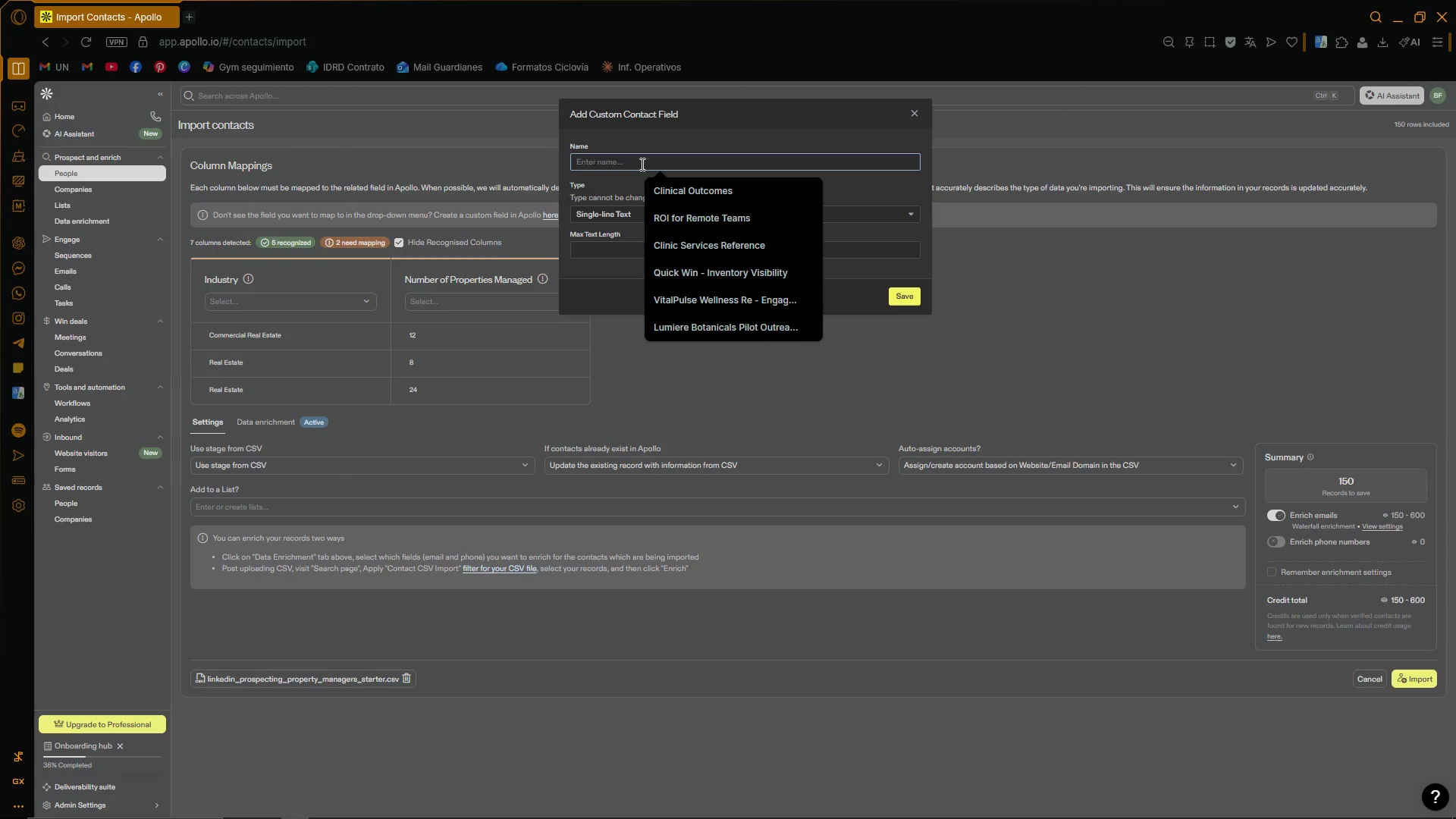 
left_click([641, 164])
 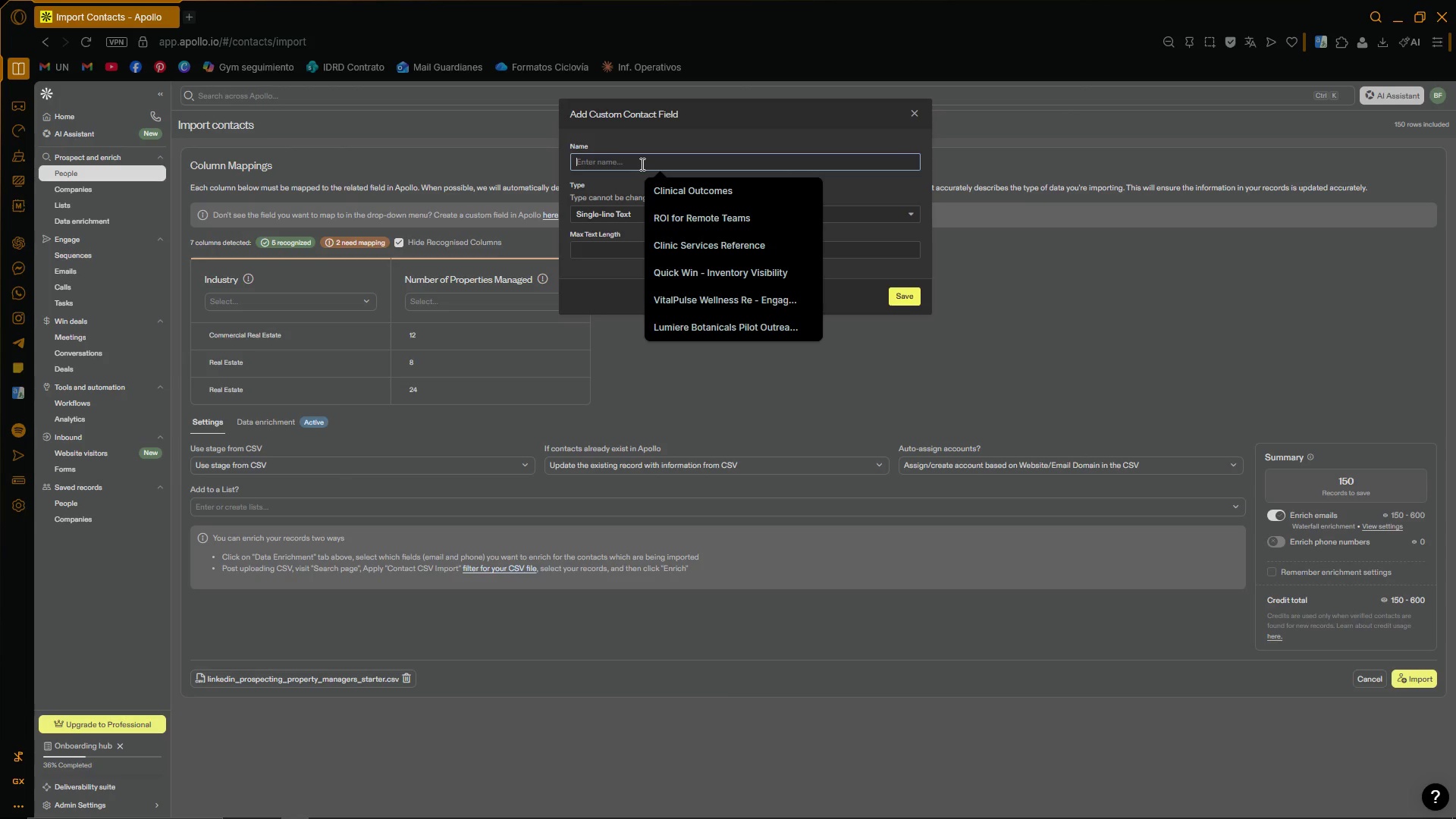 
key(Control+V)
 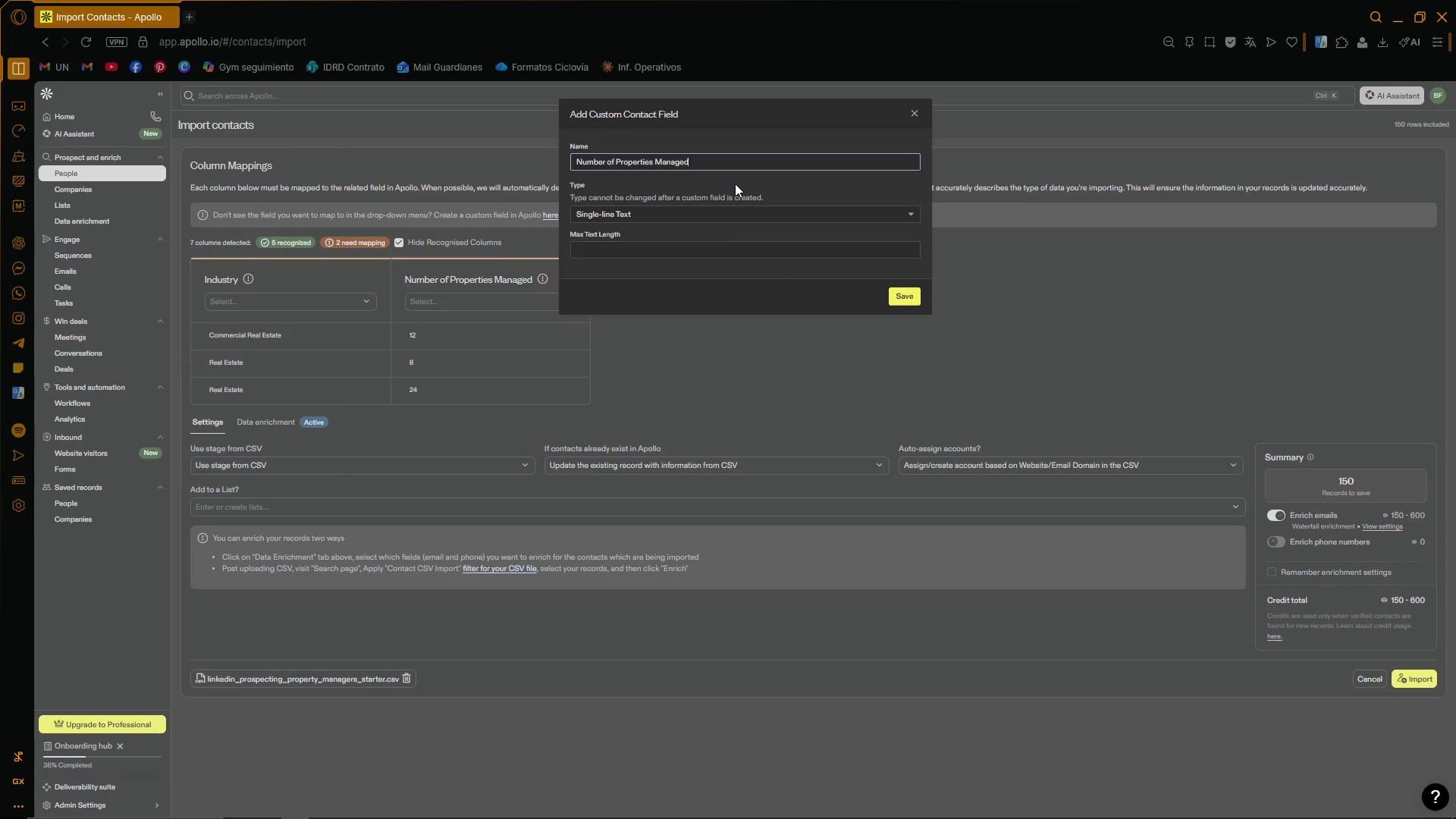 
left_click([735, 184])
 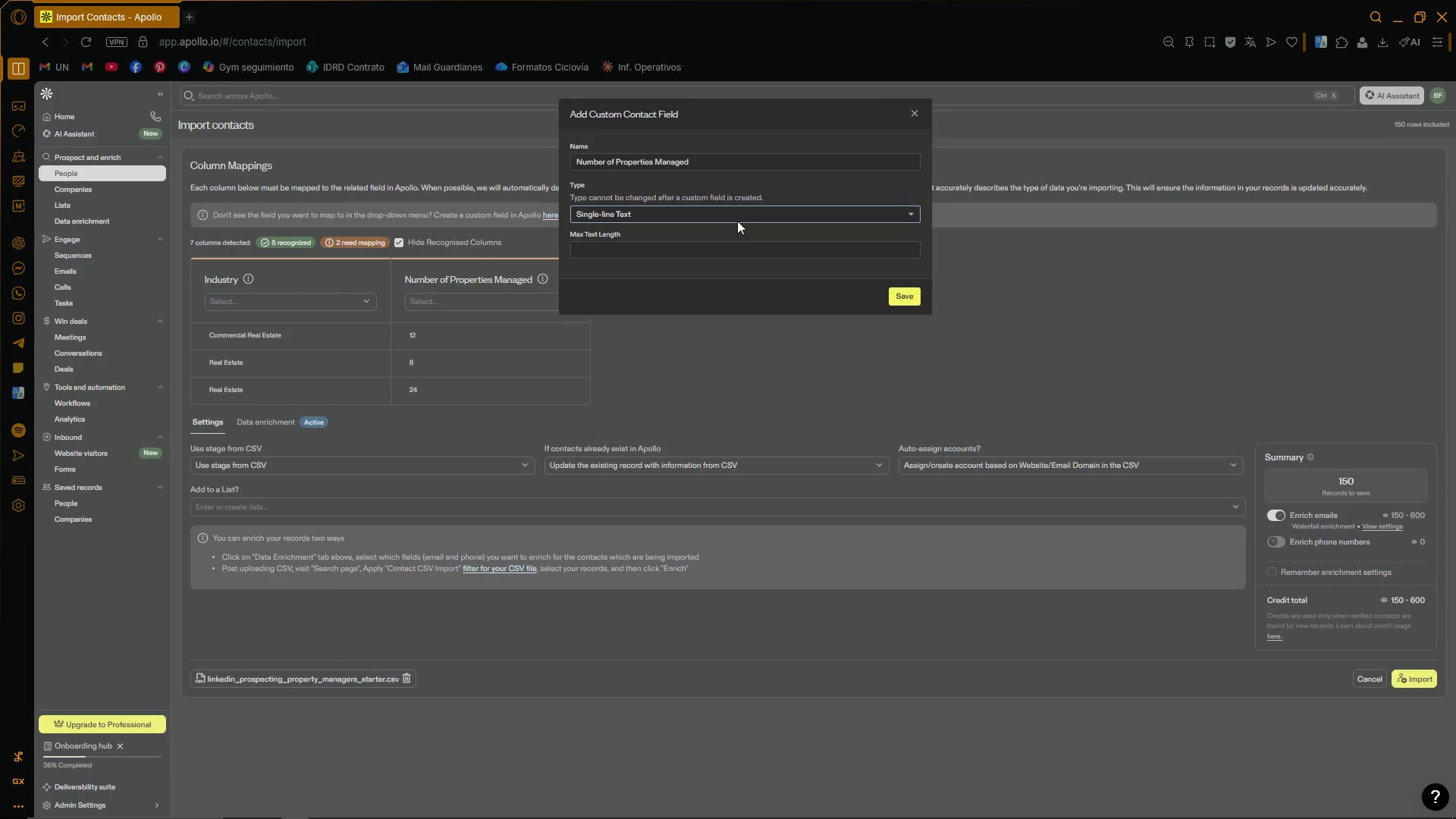 
wait(11.05)
 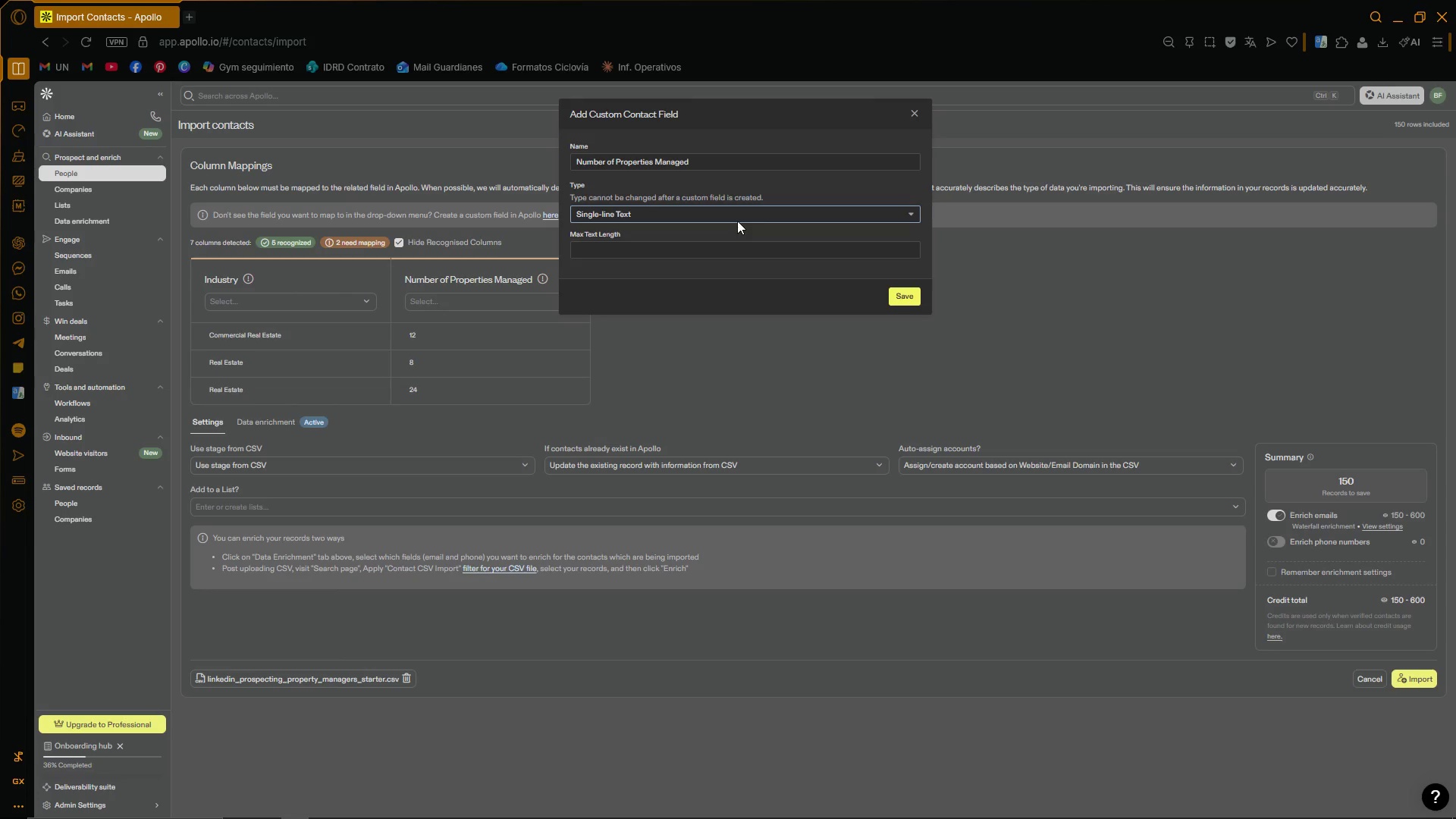 
left_click([743, 211])
 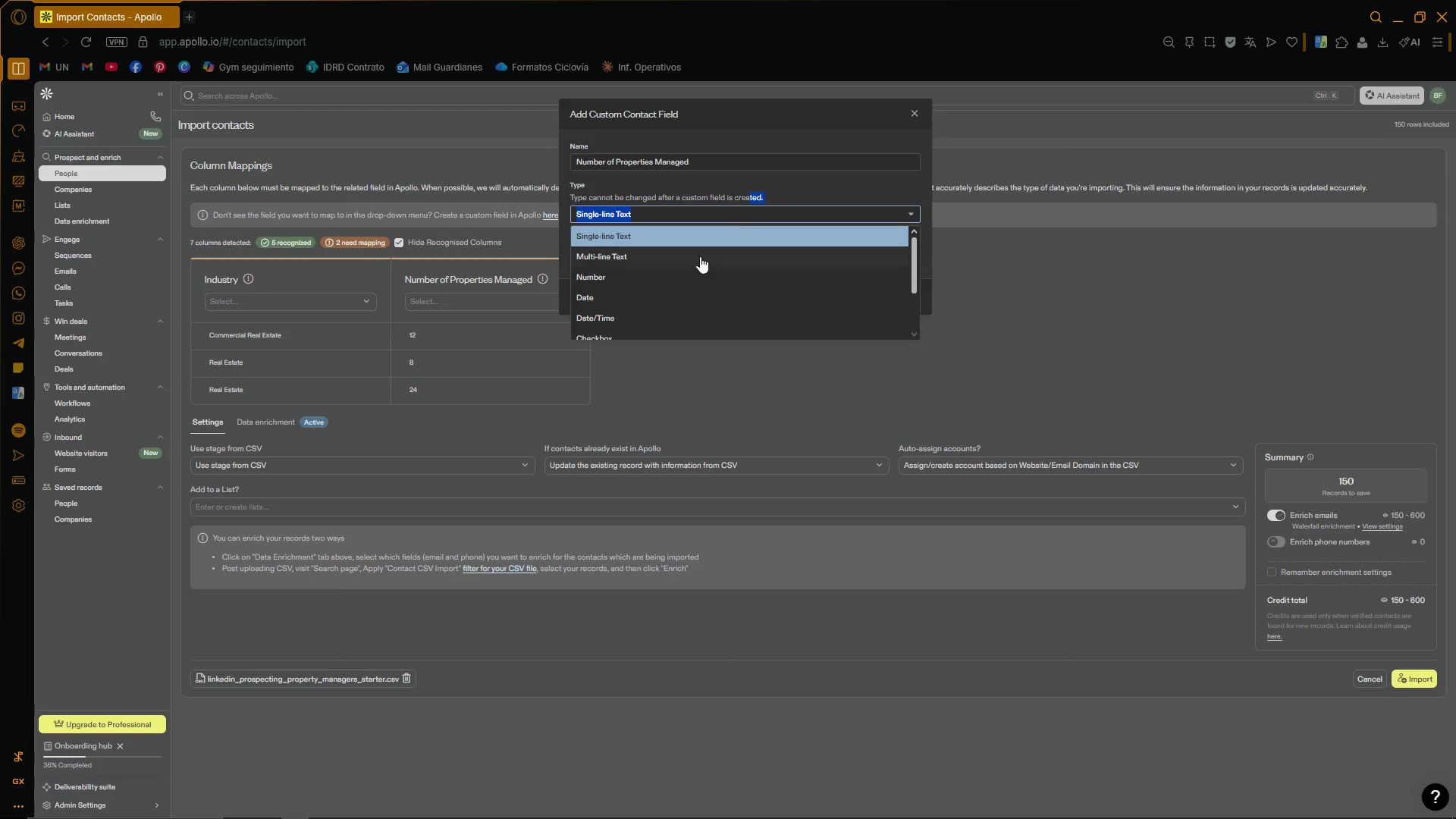 
left_click([667, 276])
 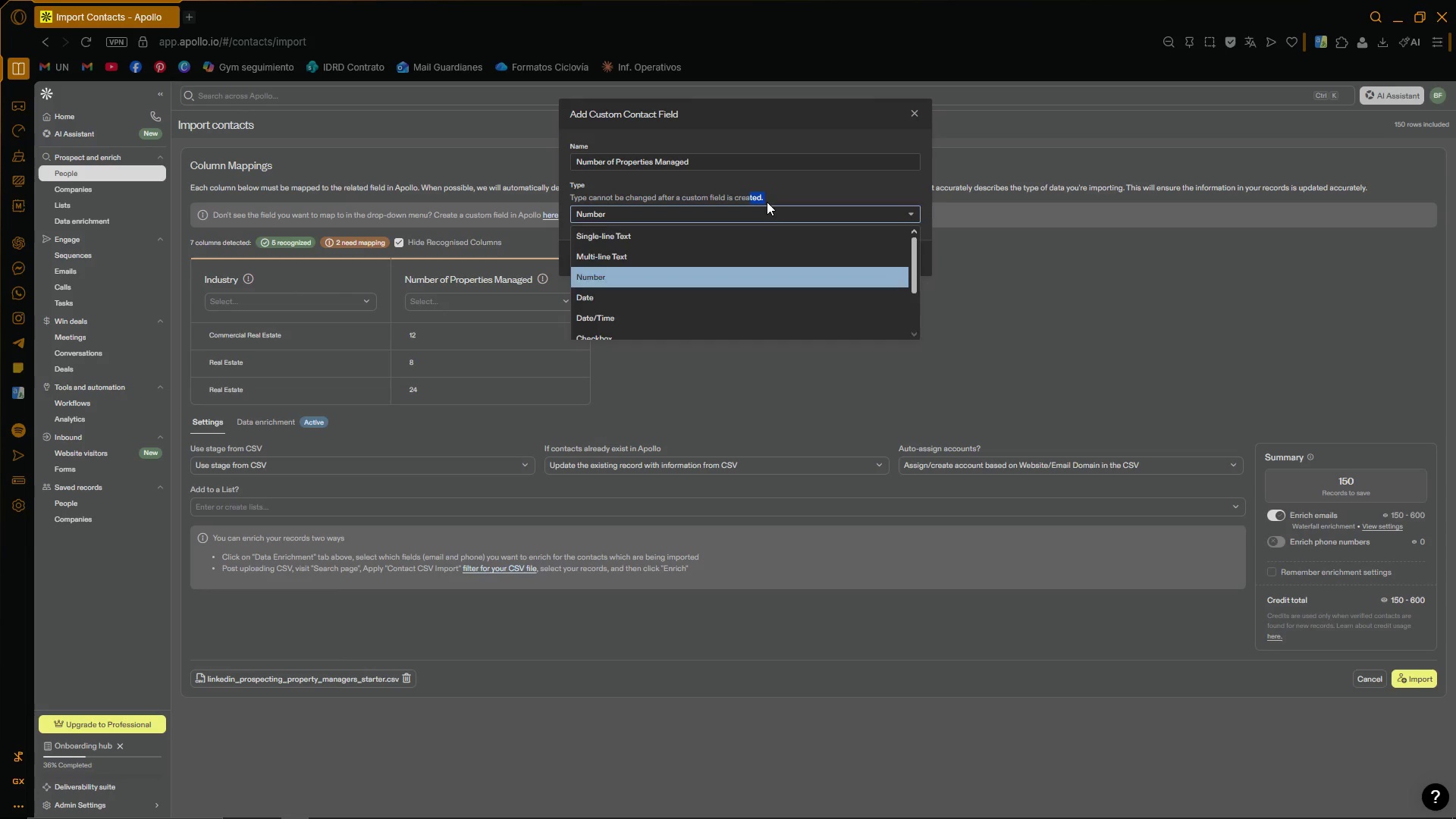 
double_click([840, 186])
 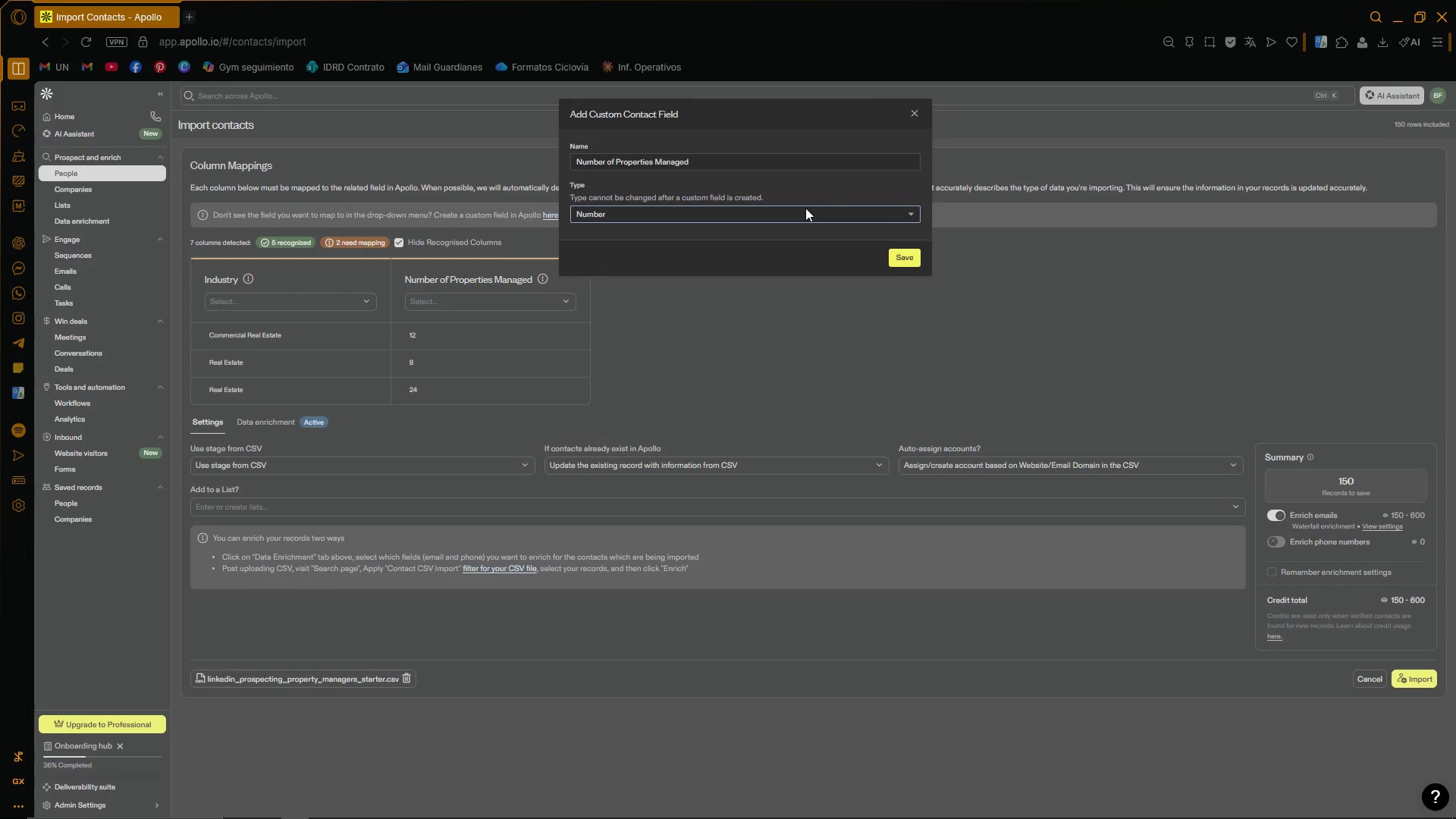 
wait(10.98)
 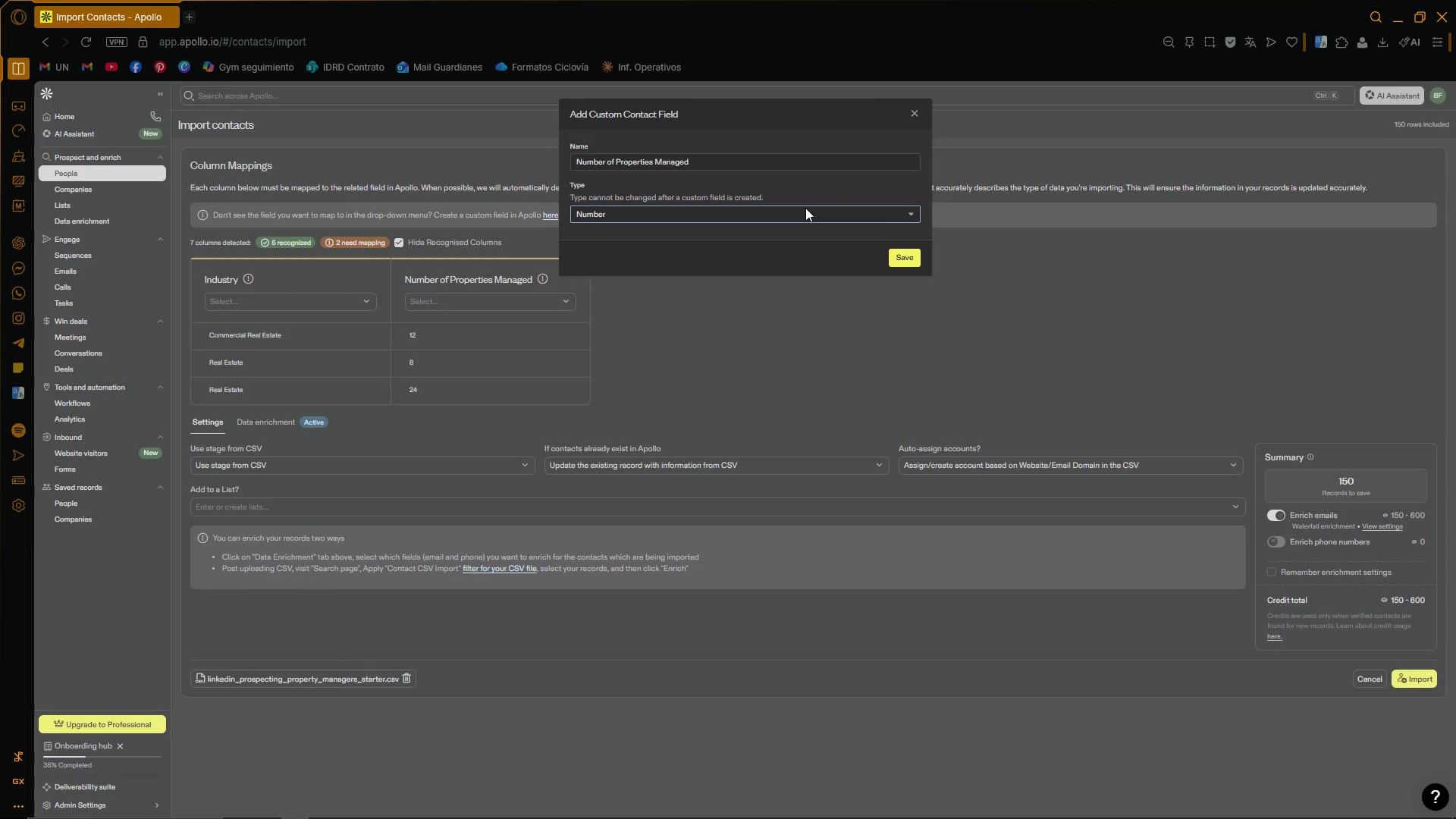 
left_click([903, 265])
 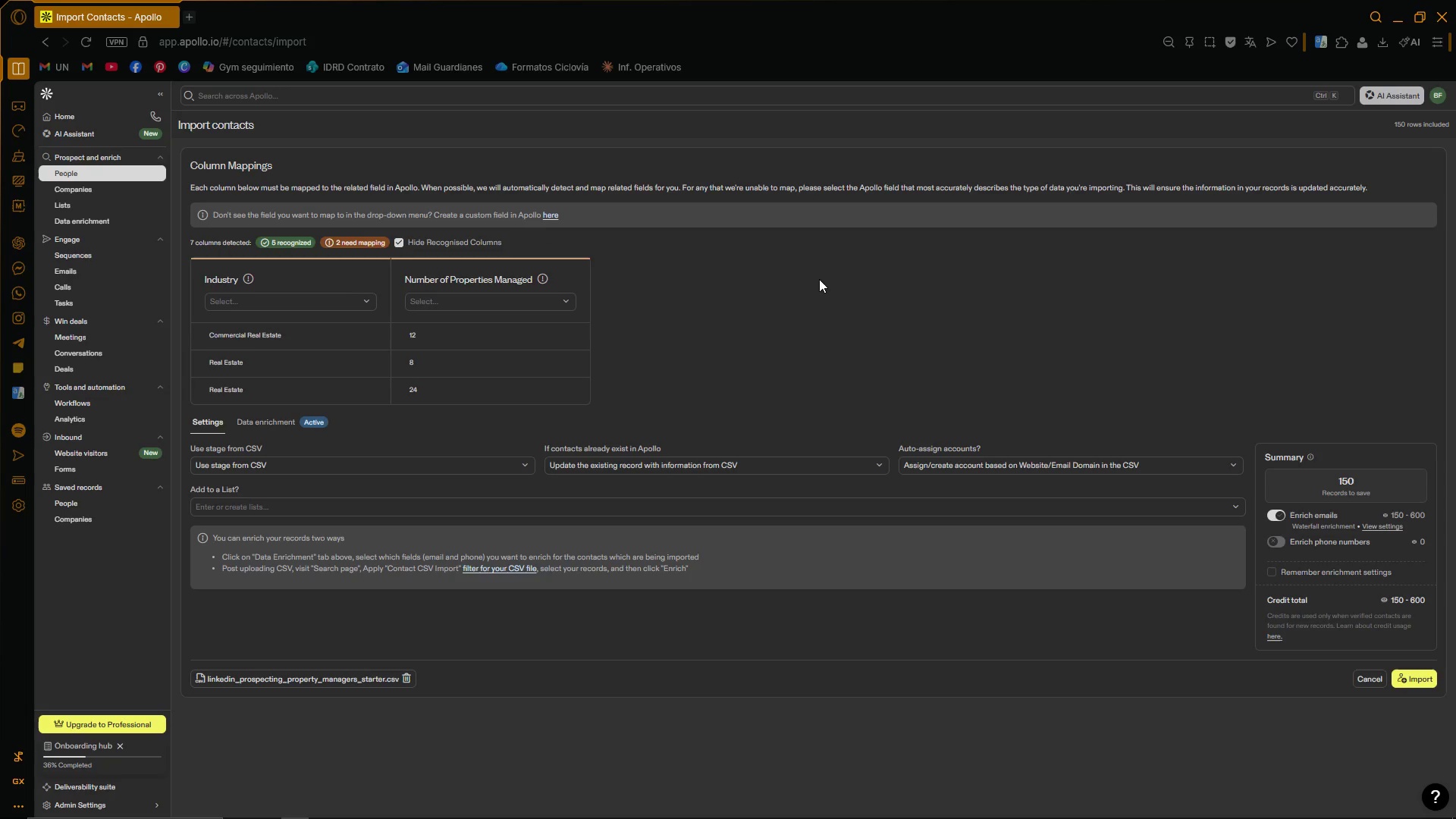 
left_click([768, 281])
 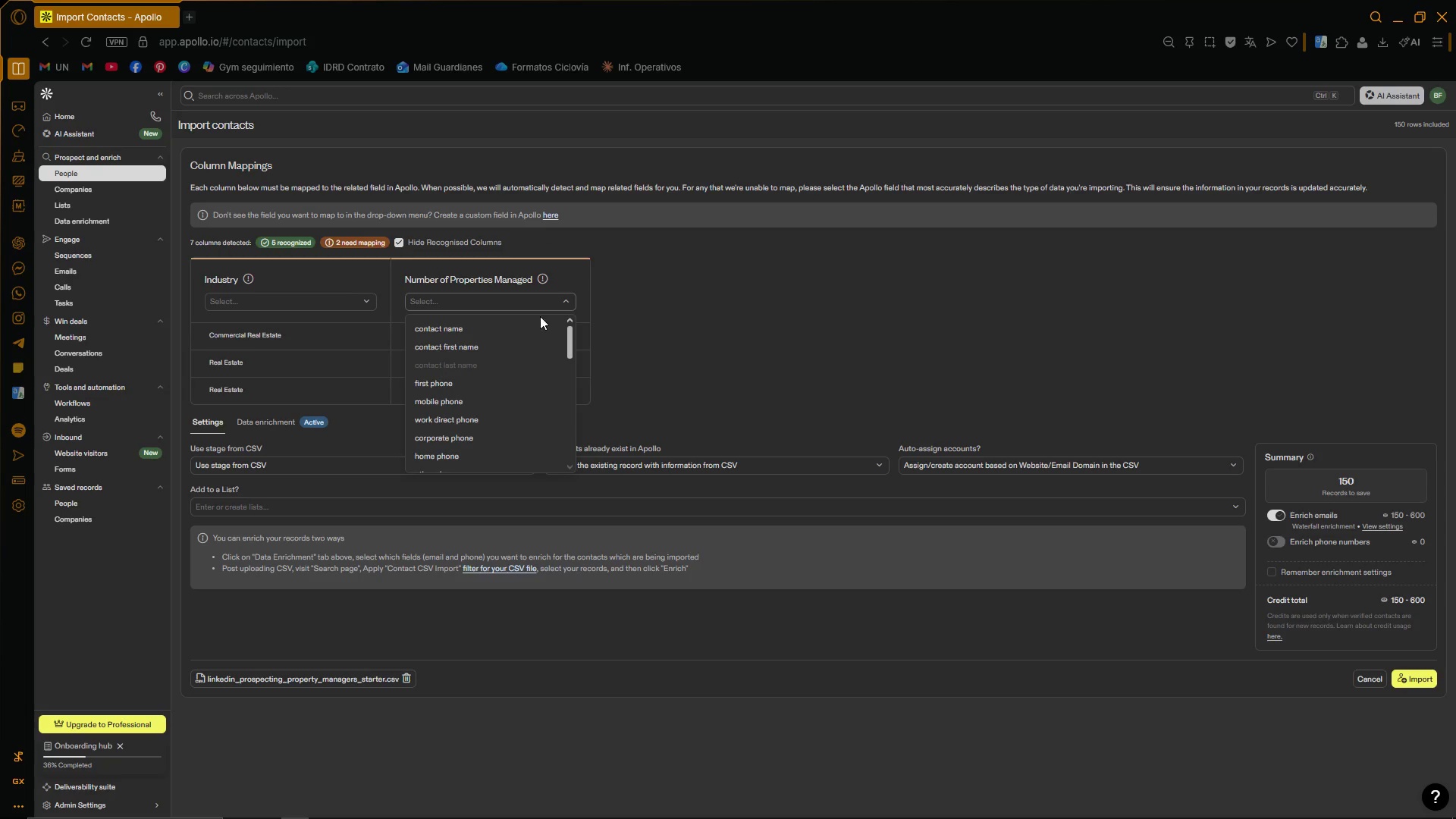 
scroll: coordinate [548, 415], scroll_direction: down, amount: 10.0
 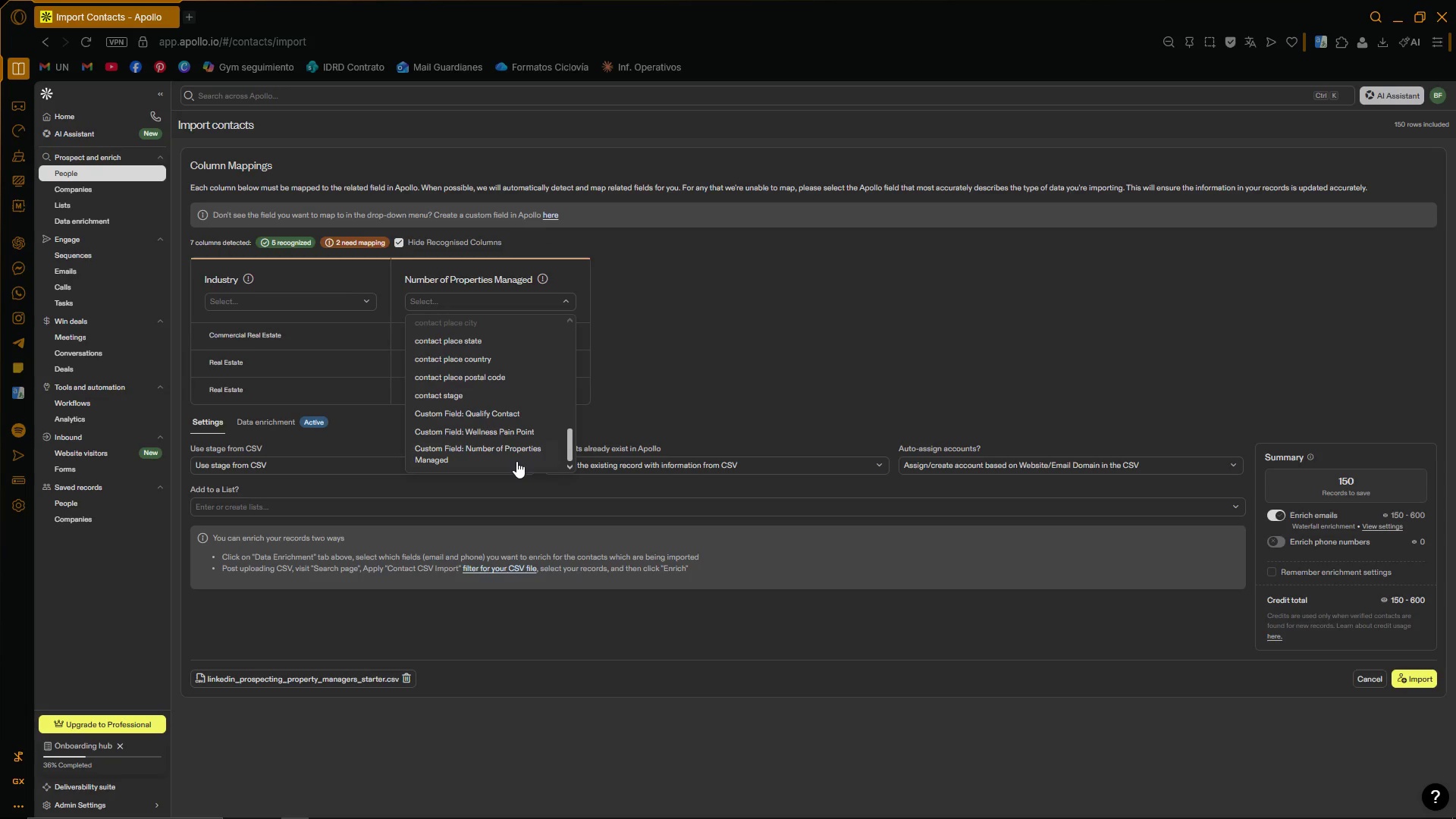 
left_click([516, 461])
 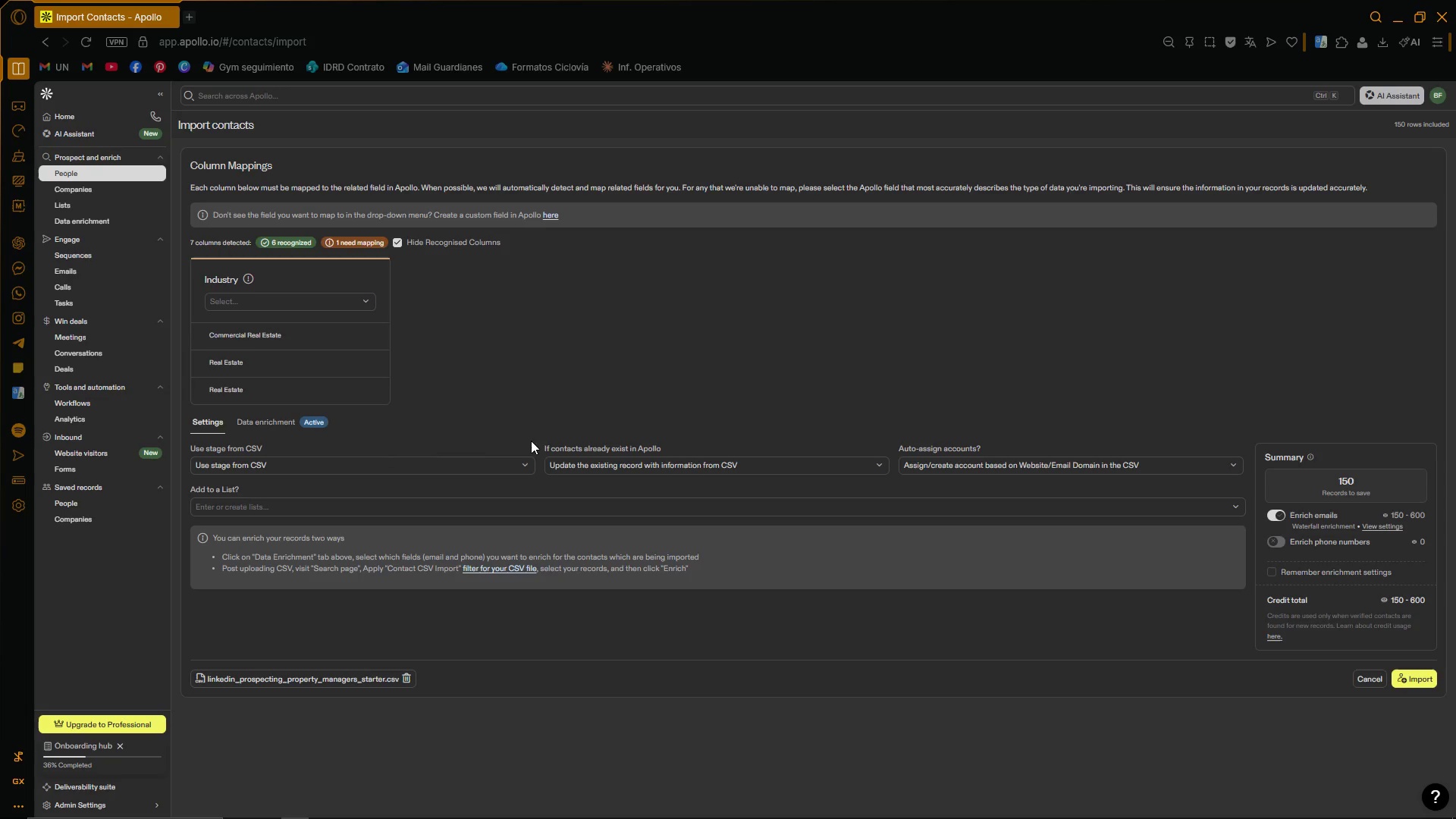 
left_click([575, 343])
 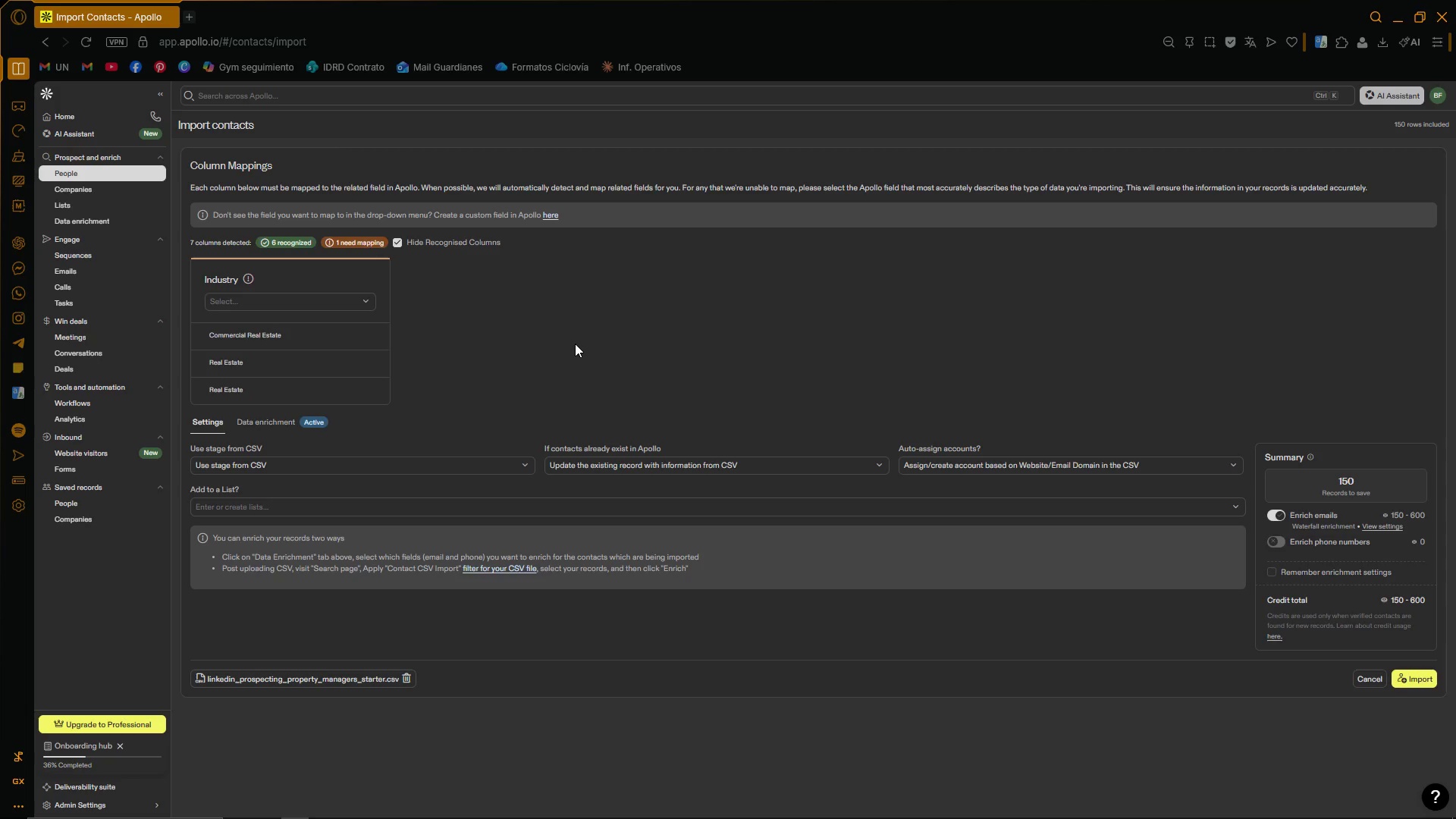 
wait(16.77)
 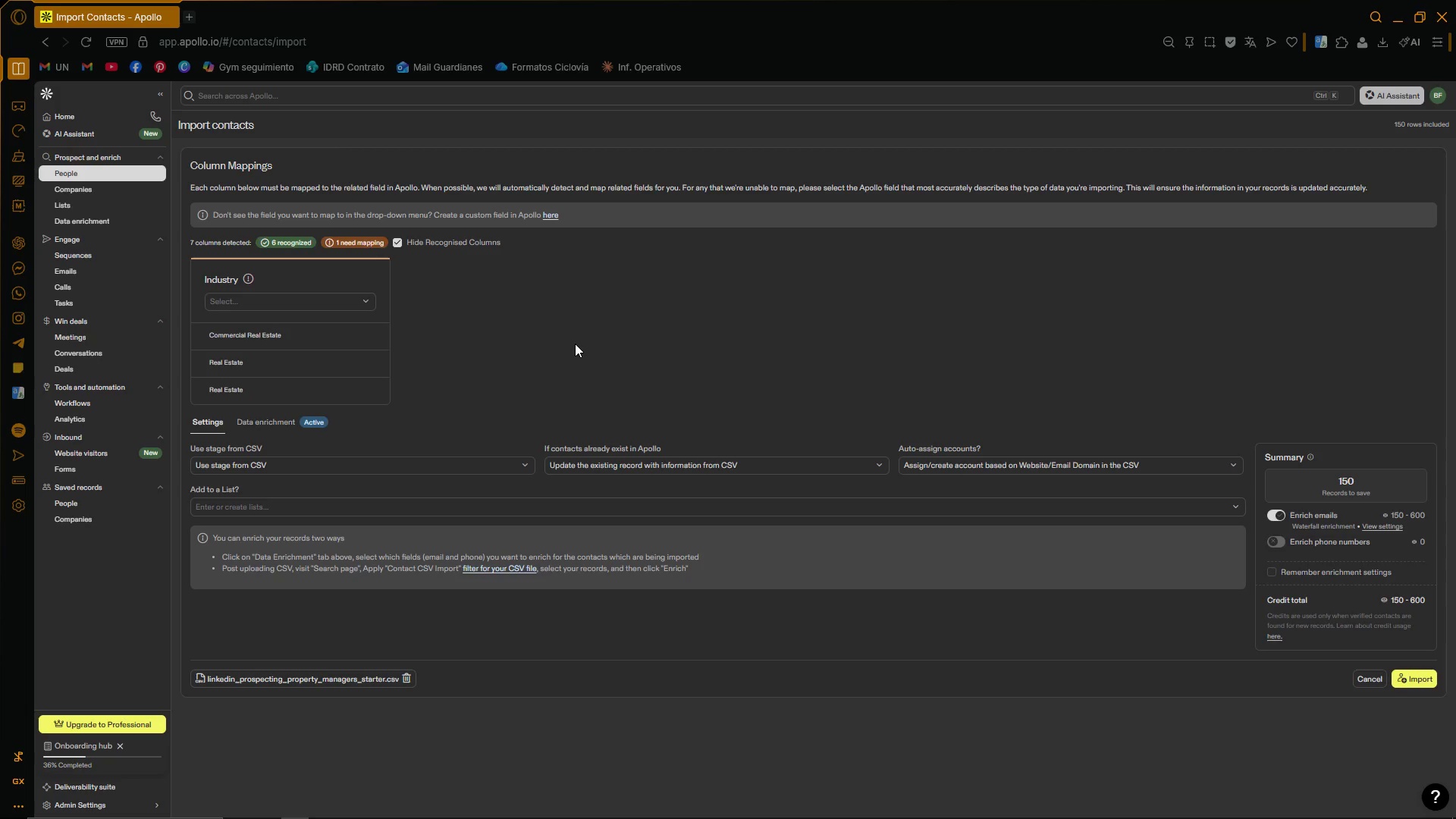 
left_click_drag(start_coordinate=[1417, 682], to_coordinate=[1350, 711])
 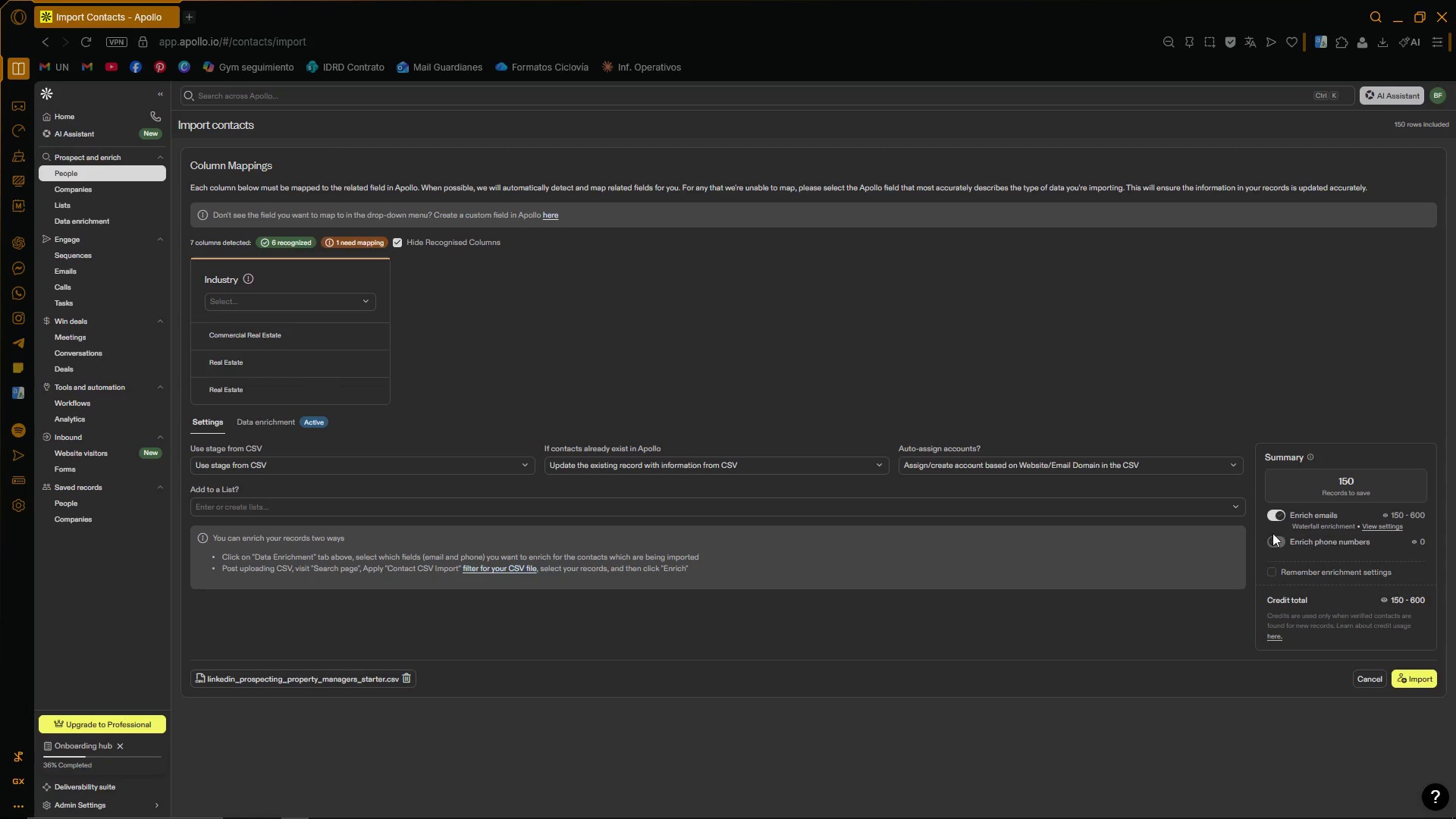 
left_click([1277, 511])
 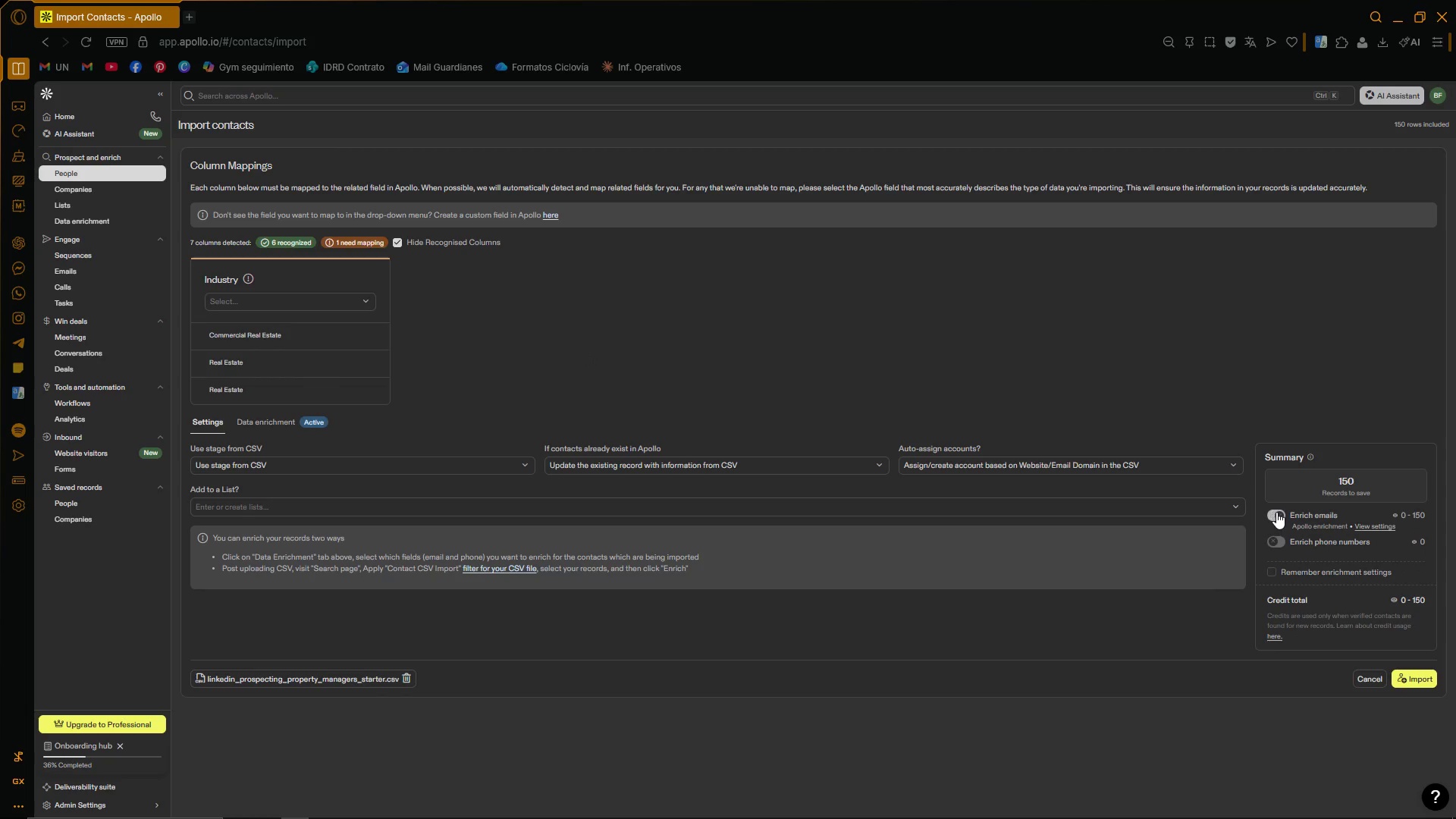 
double_click([1276, 512])
 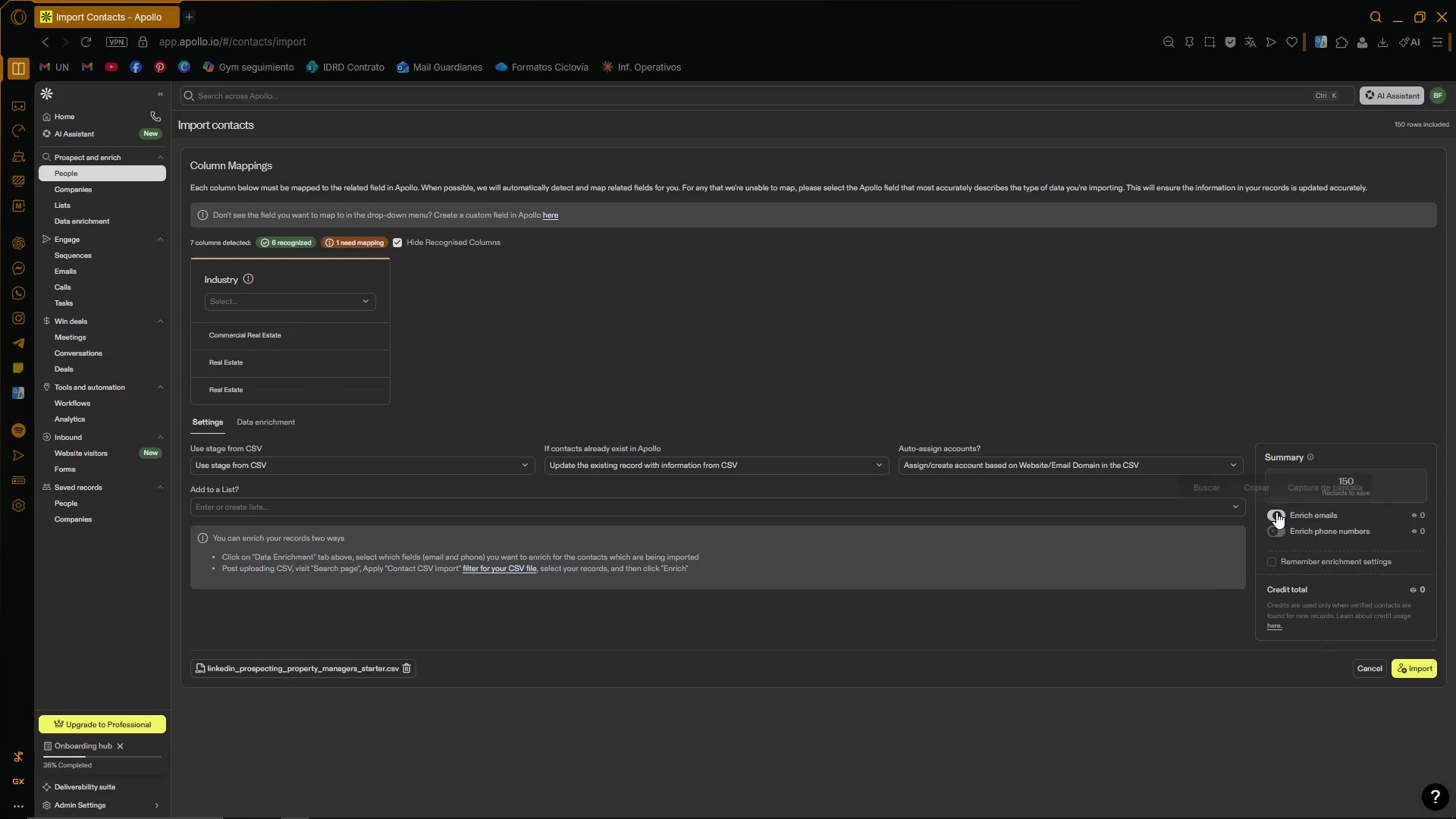 
triple_click([1276, 512])
 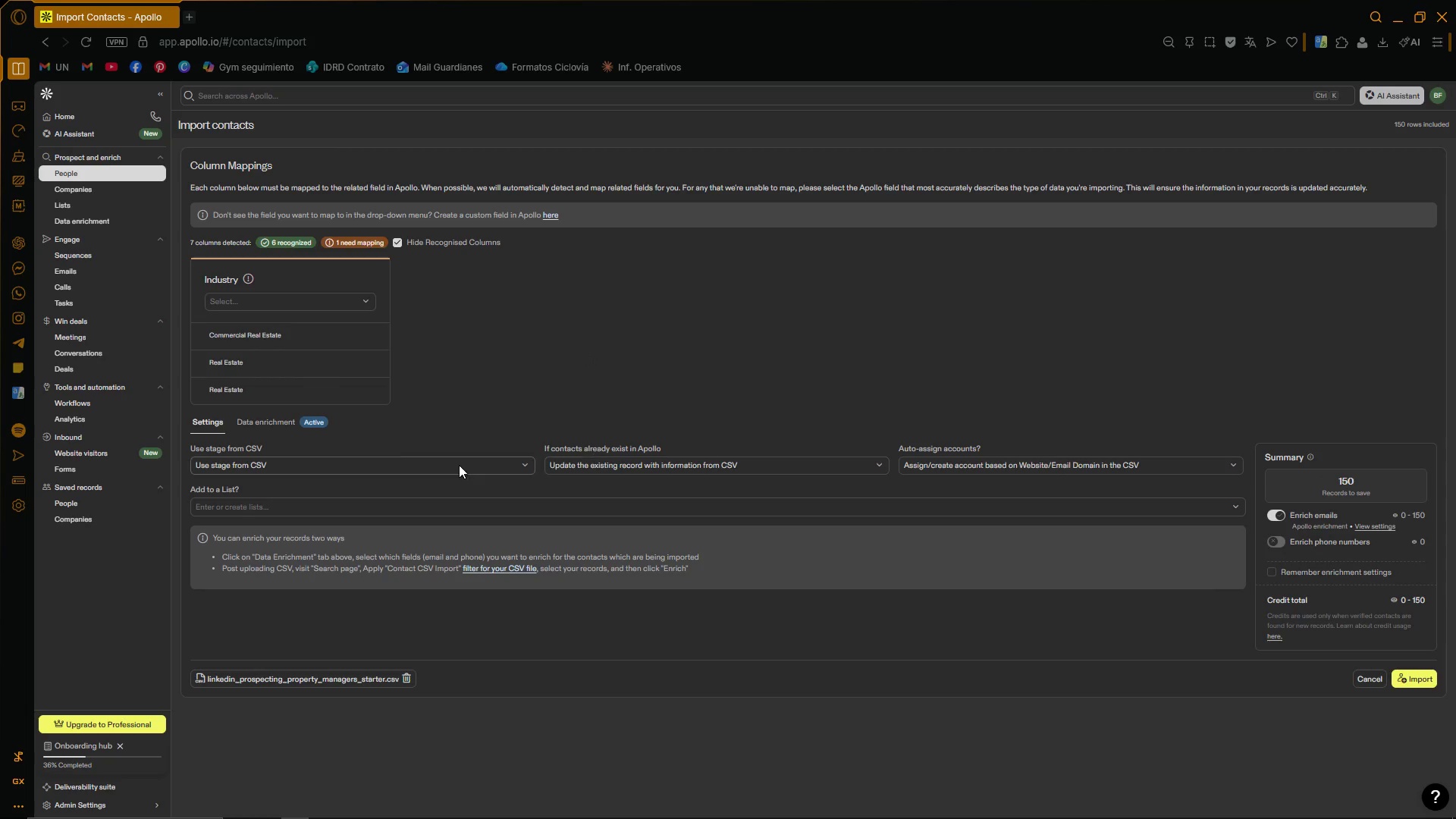 
left_click([247, 422])
 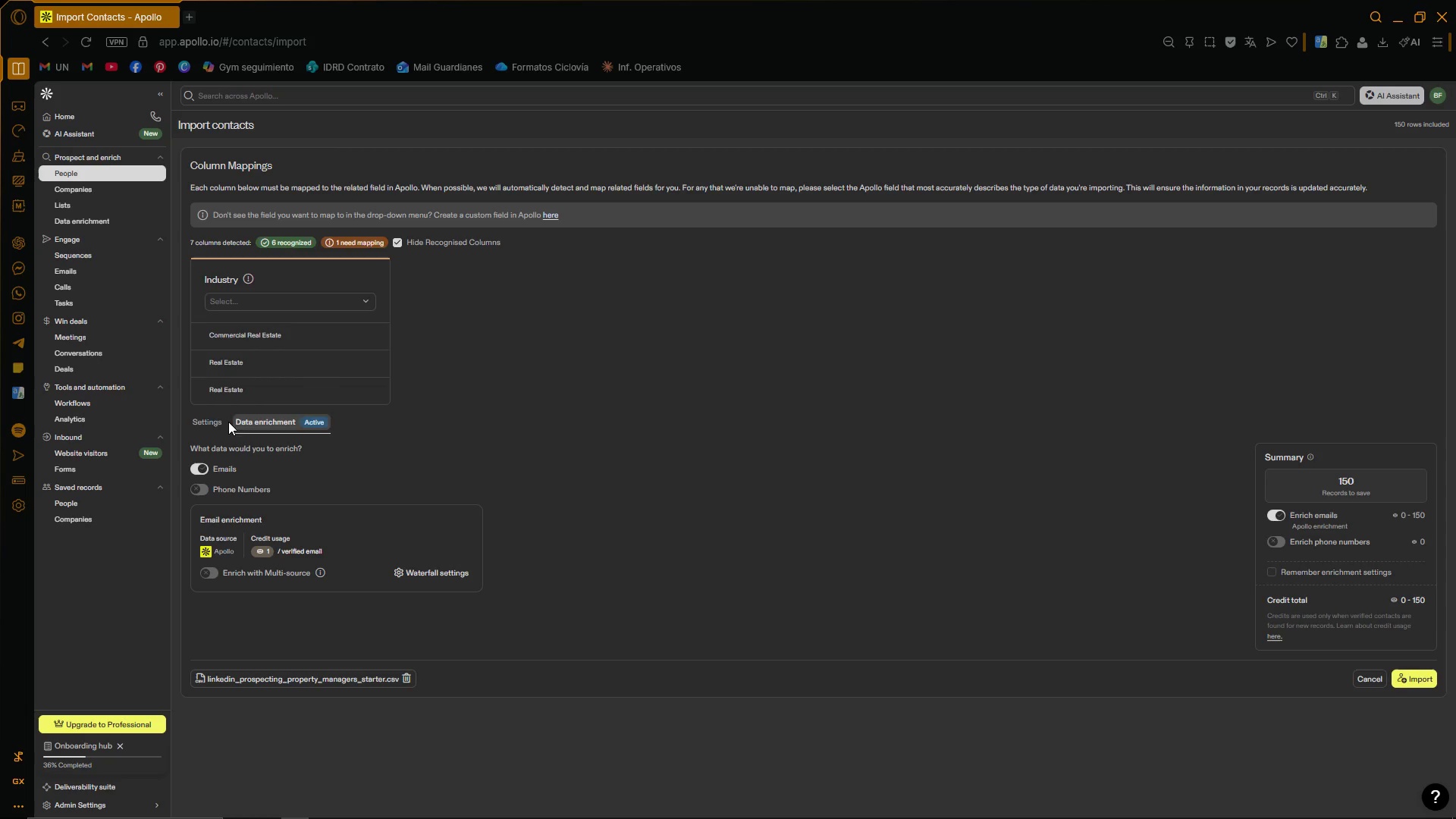 
left_click([1279, 513])
 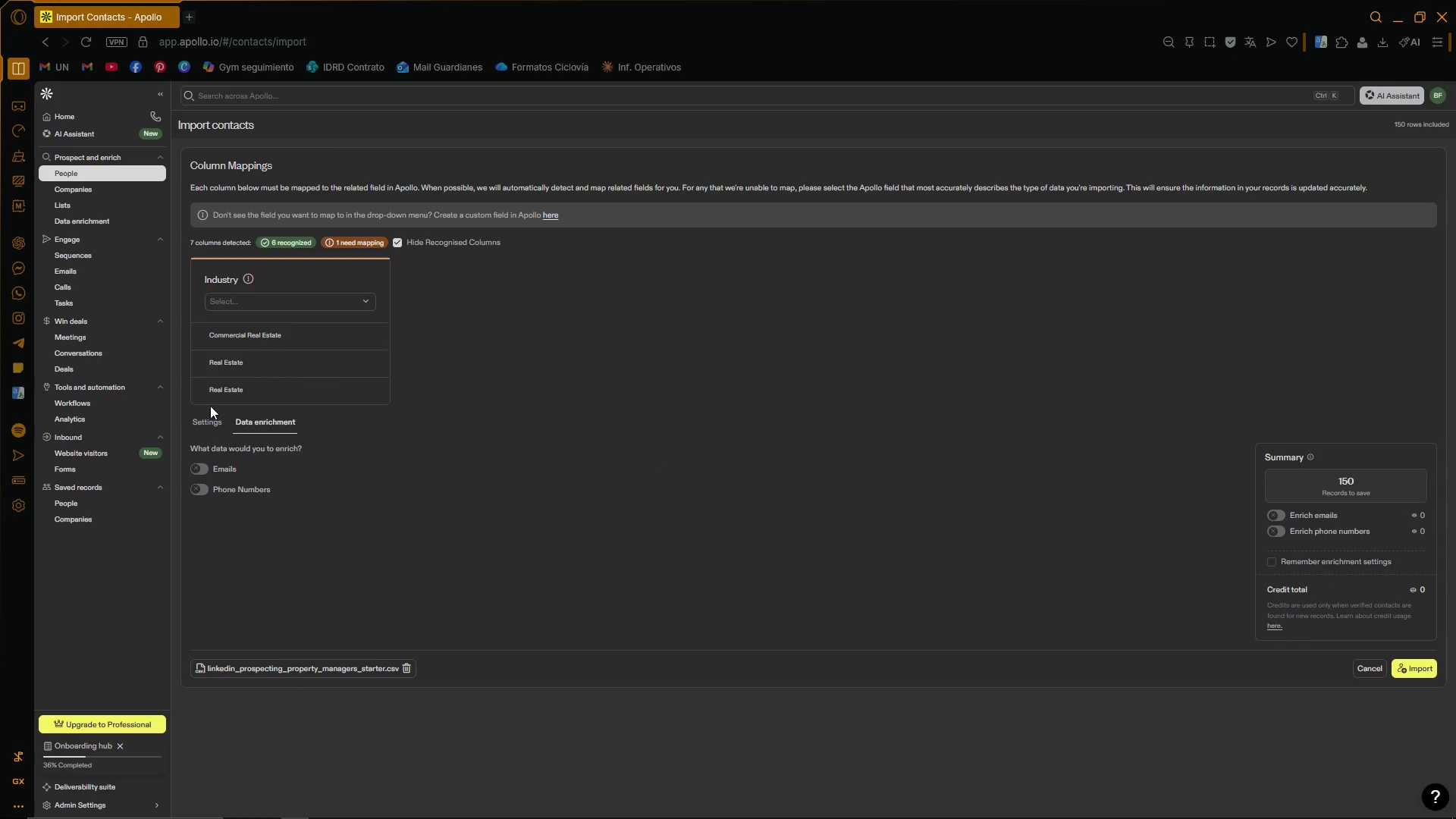 
wait(10.09)
 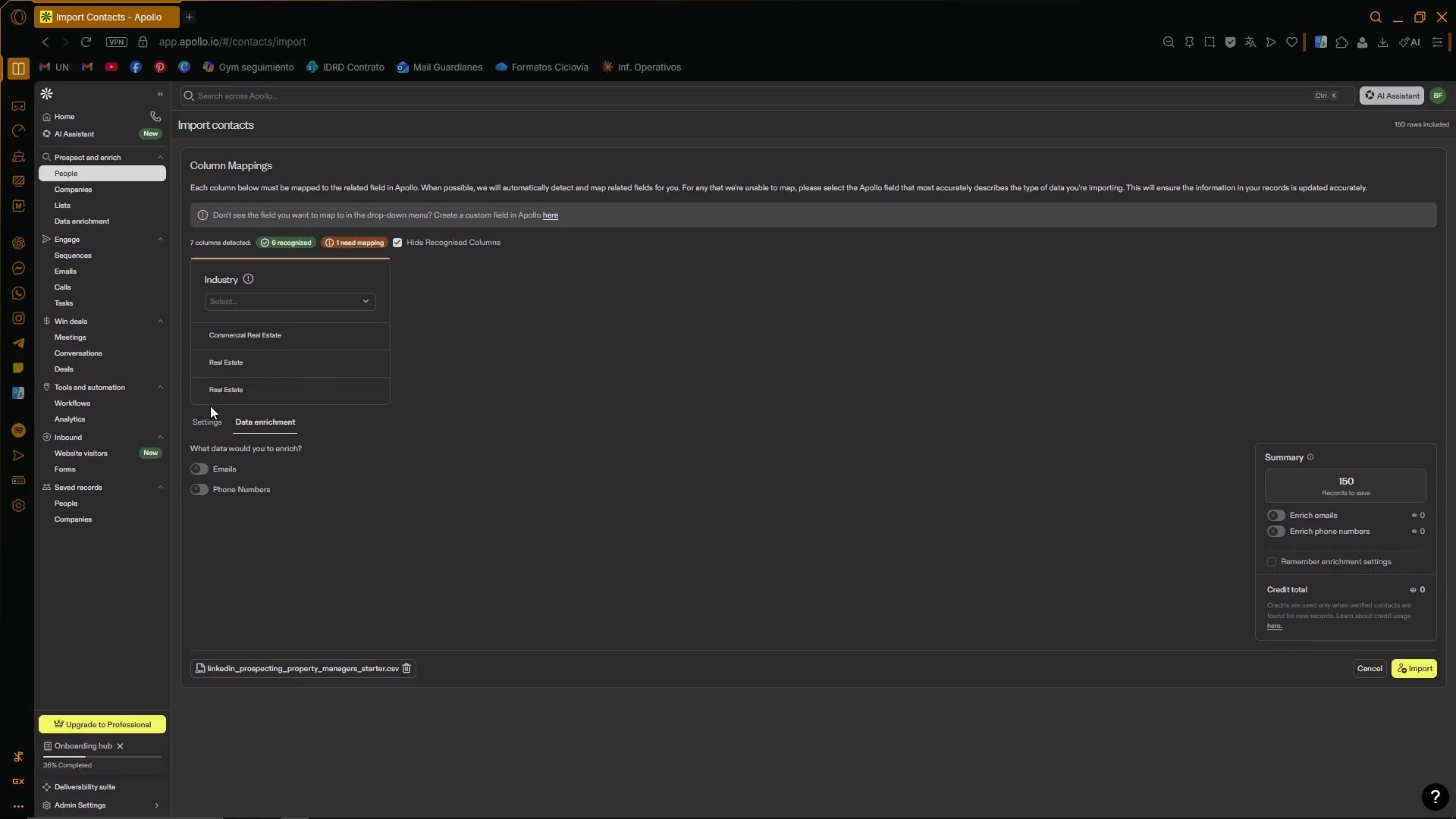 
left_click([325, 803])